 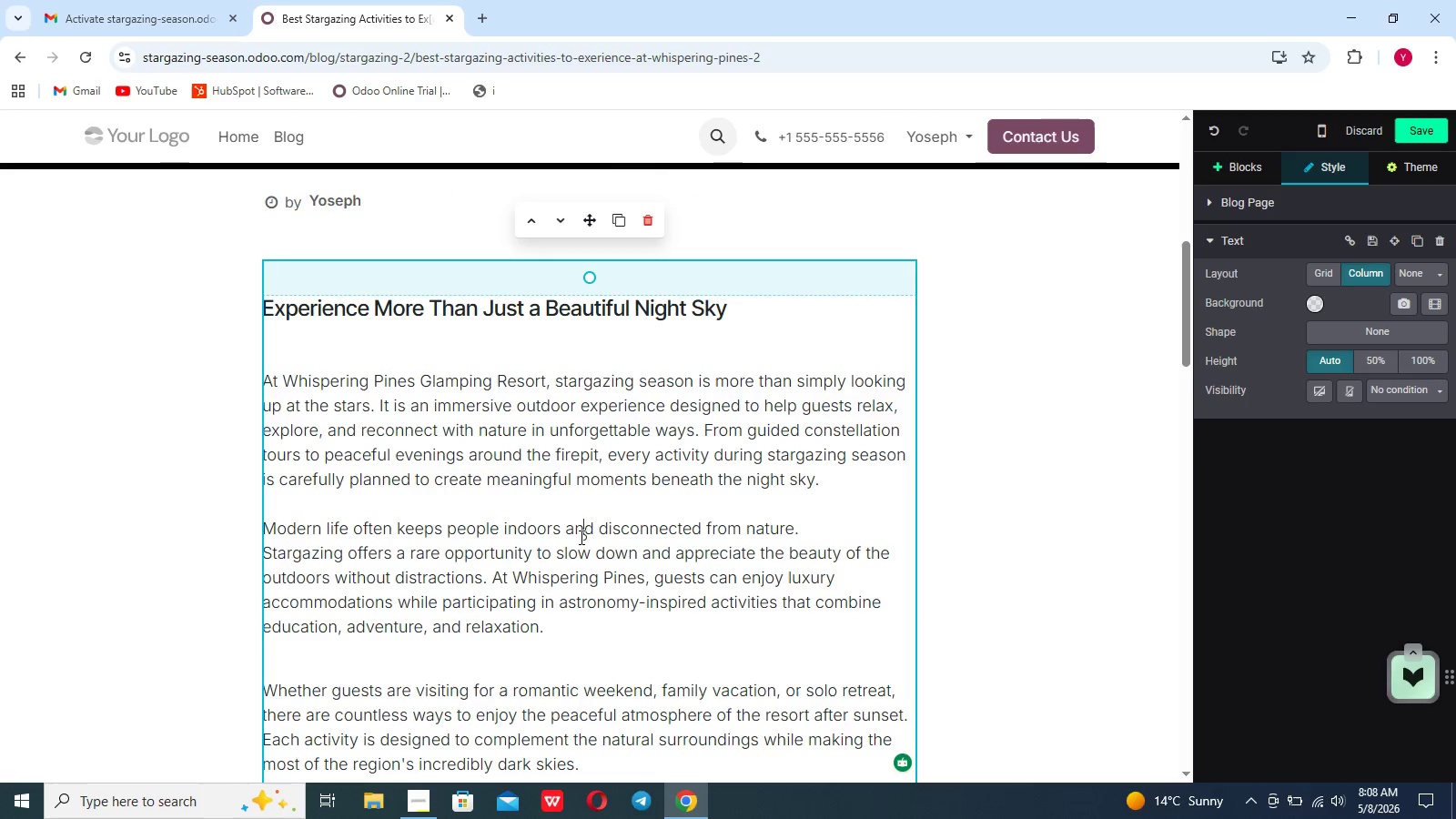 
left_click([578, 475])
 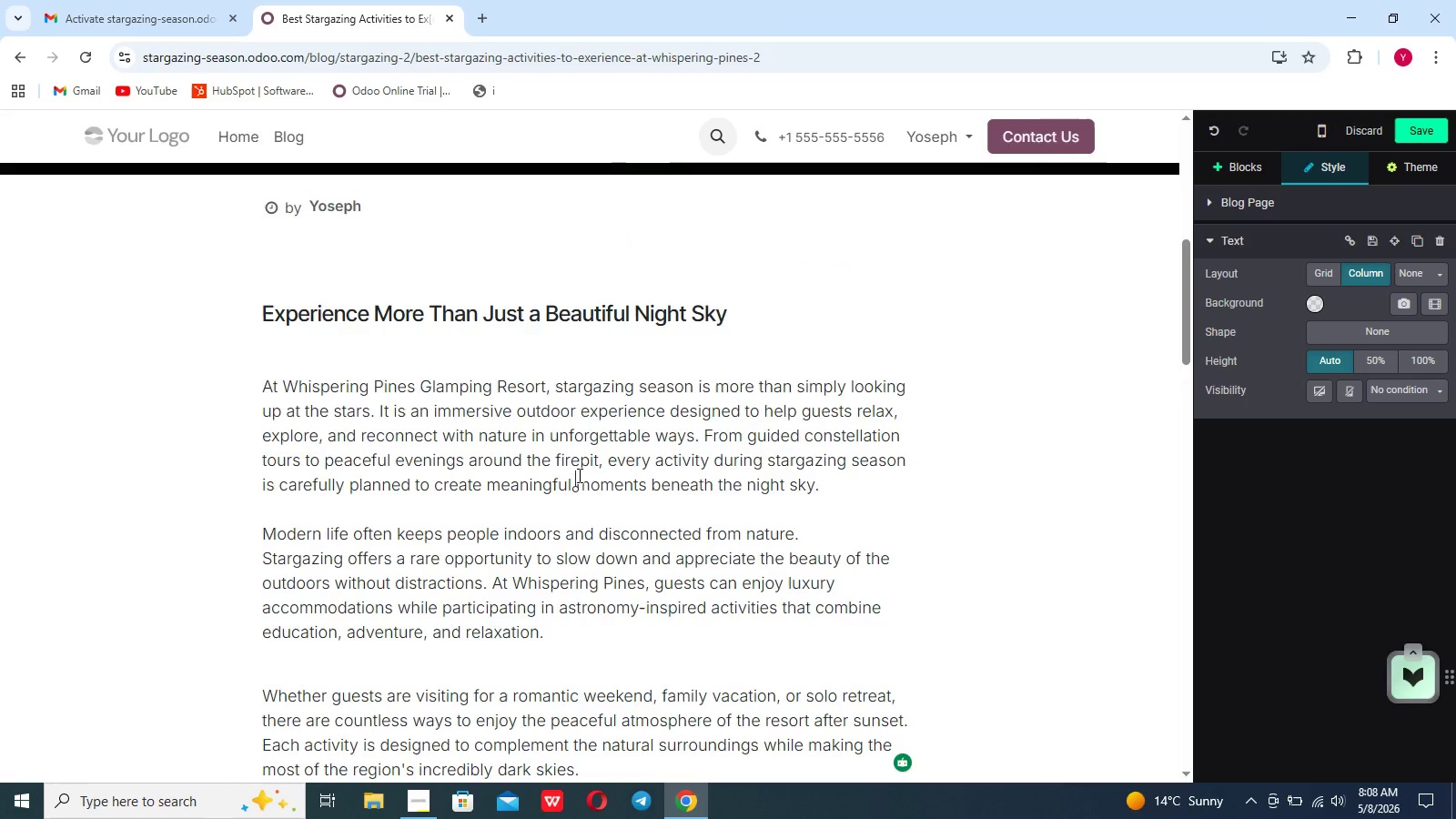 
scroll: coordinate [578, 475], scroll_direction: up, amount: 13.0
 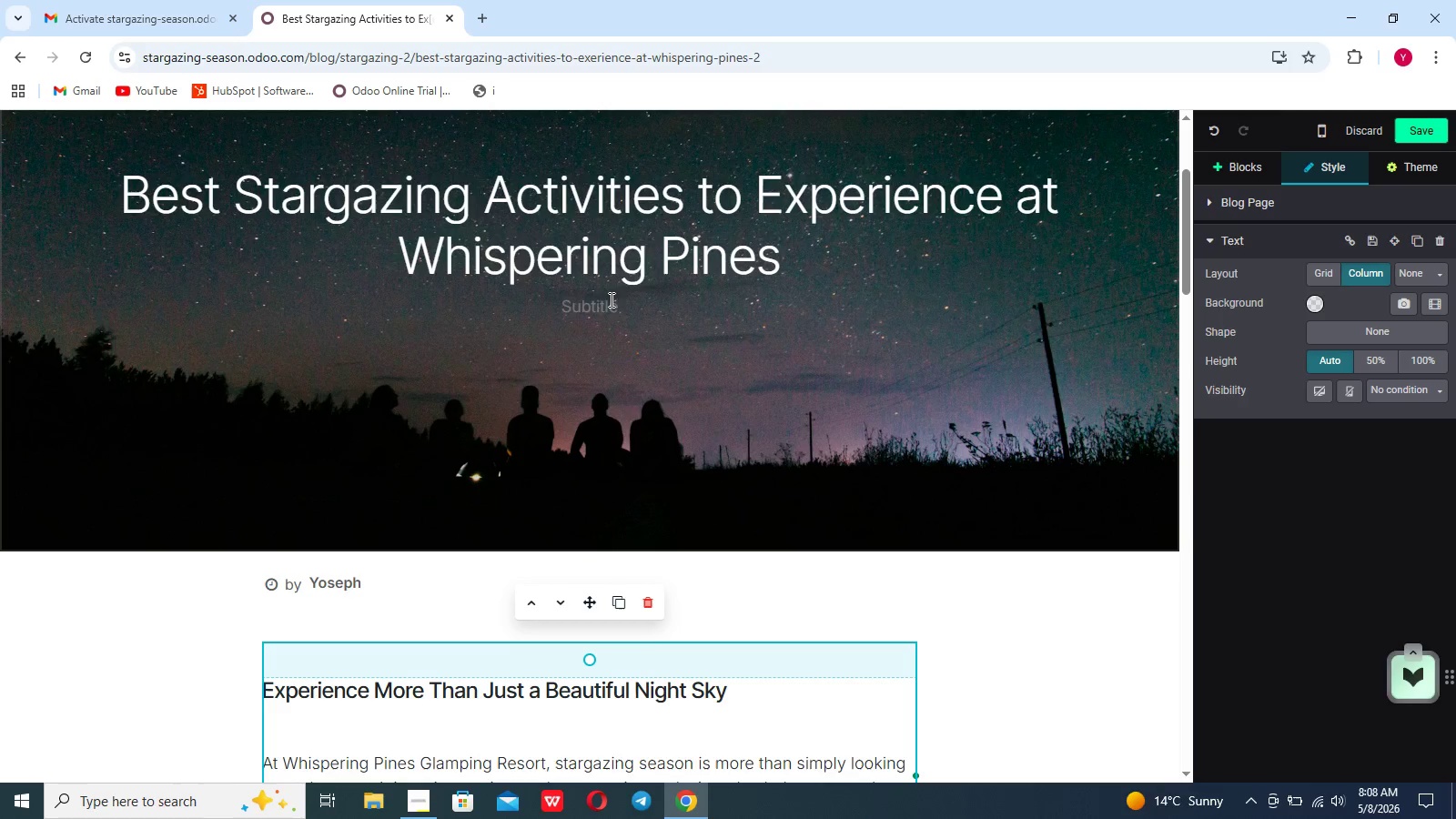 
left_click([610, 301])
 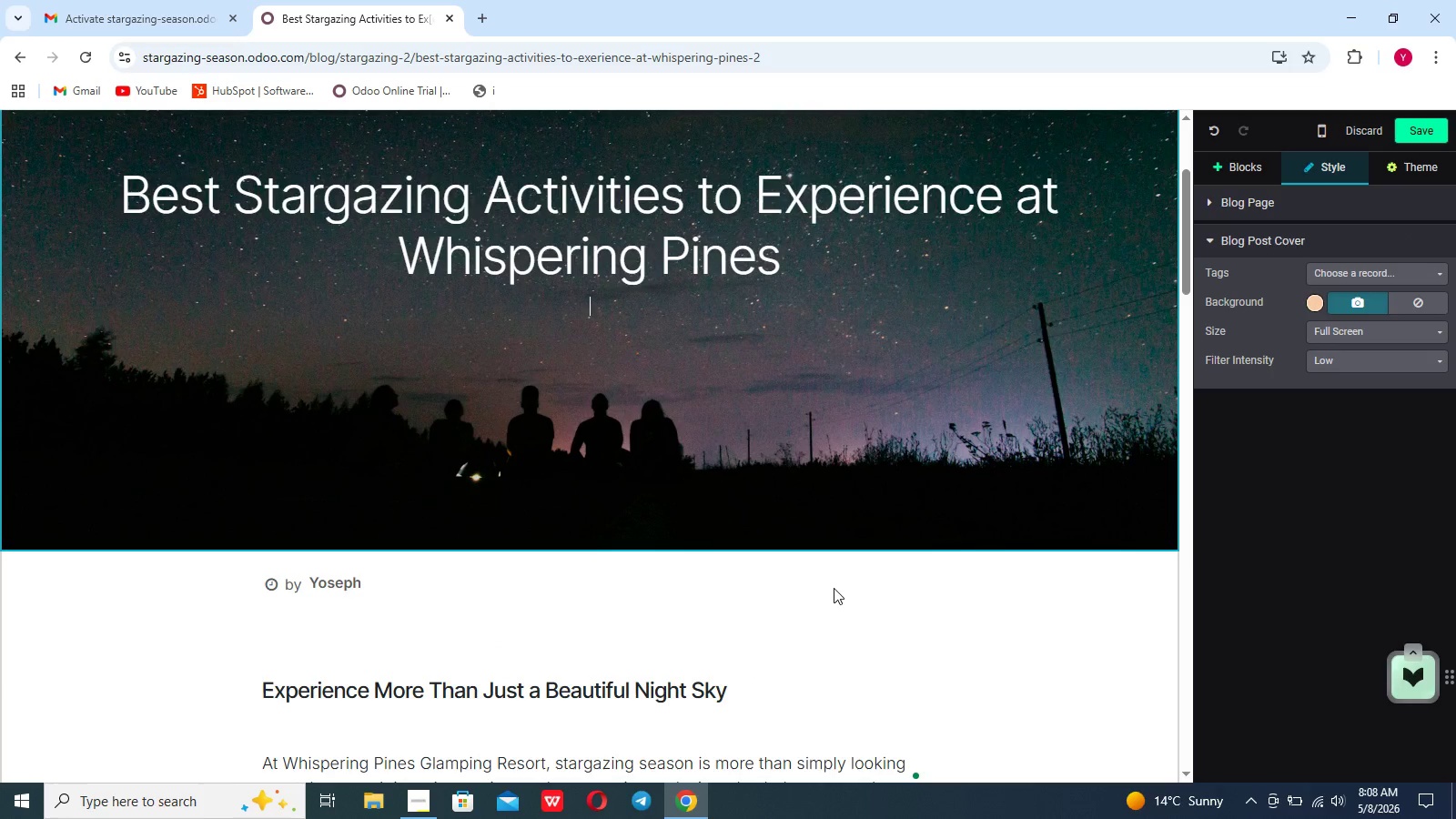 
left_click([834, 588])
 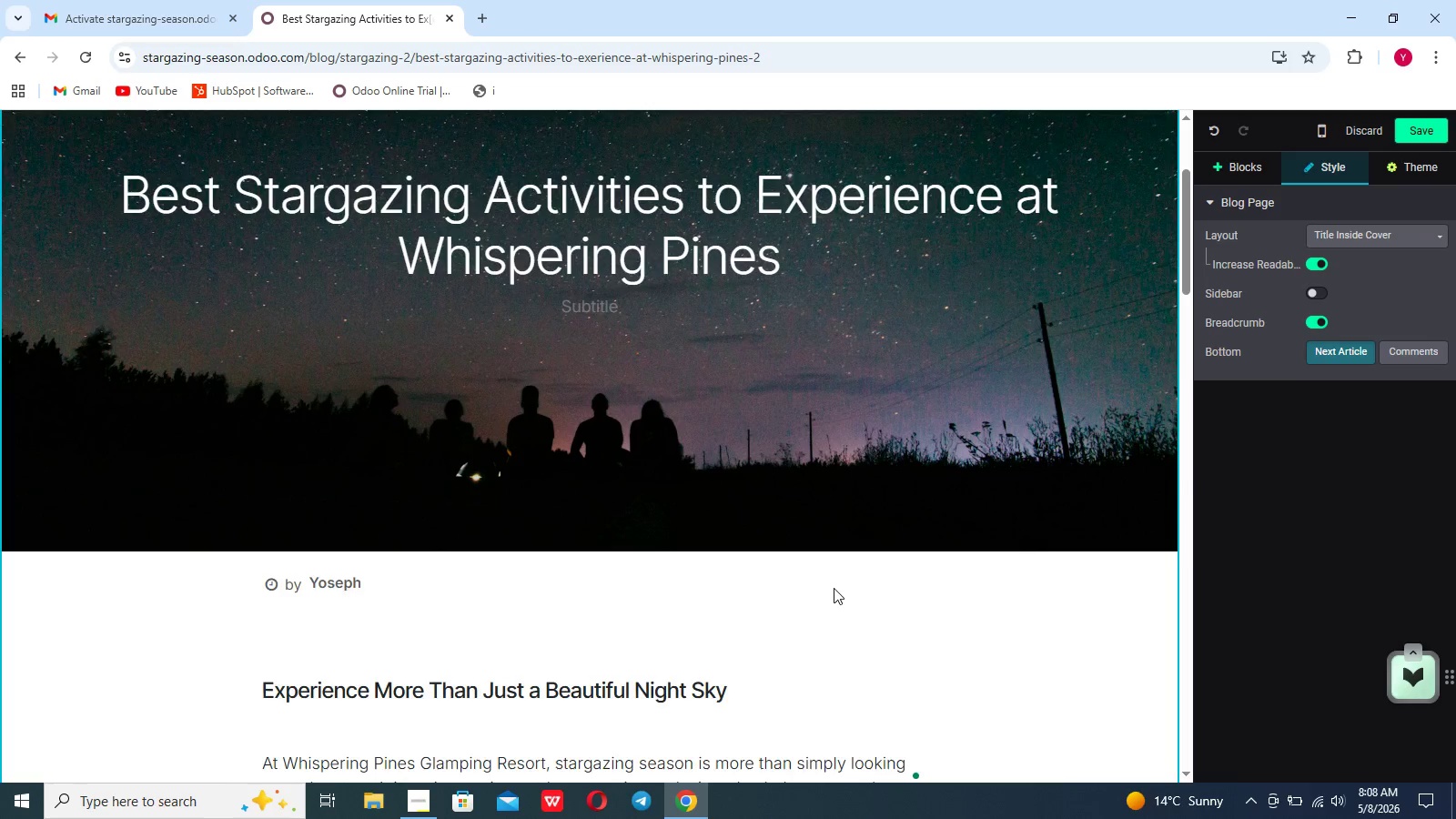 
scroll: coordinate [834, 588], scroll_direction: down, amount: 18.0
 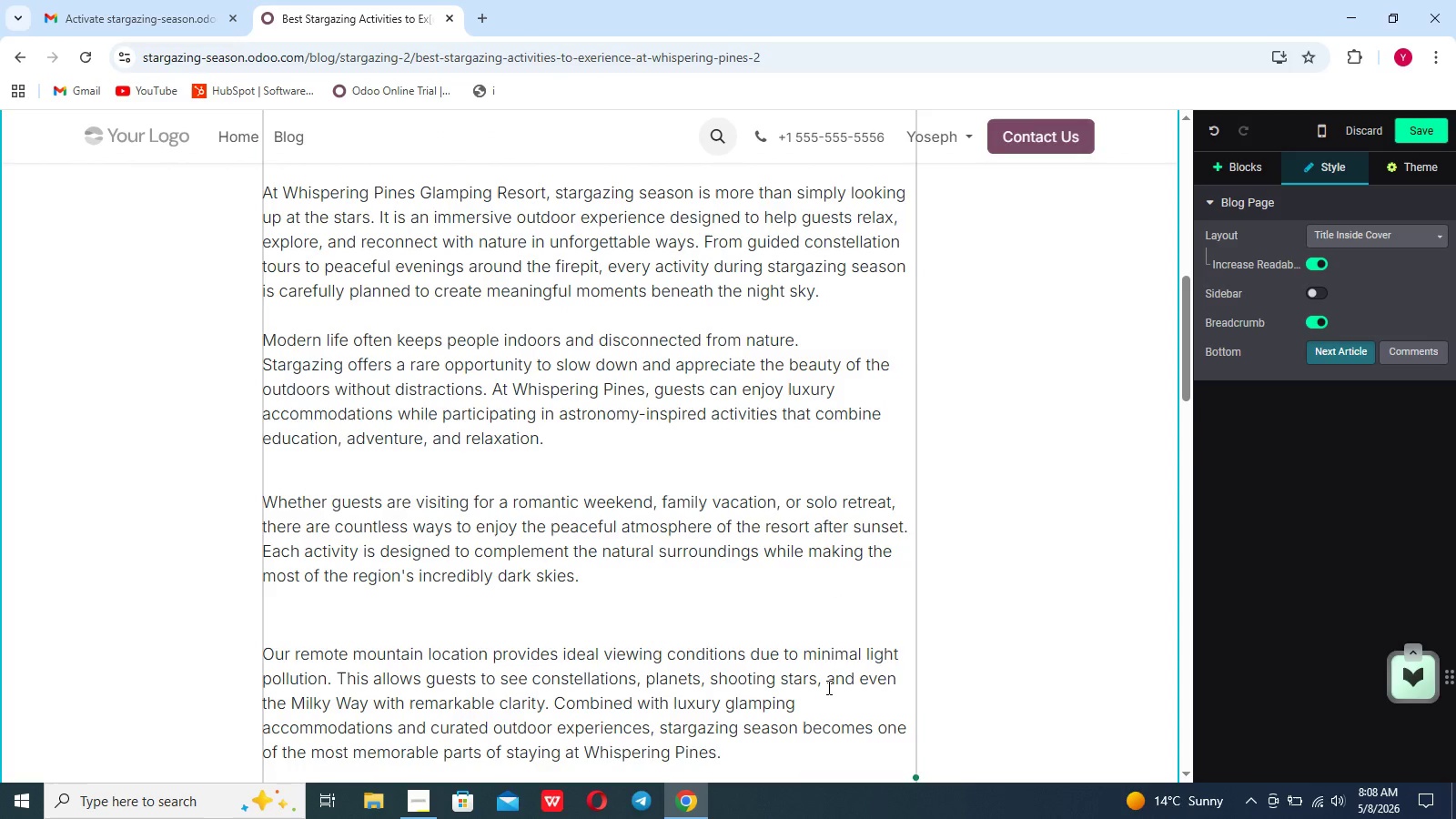 
left_click([827, 687])
 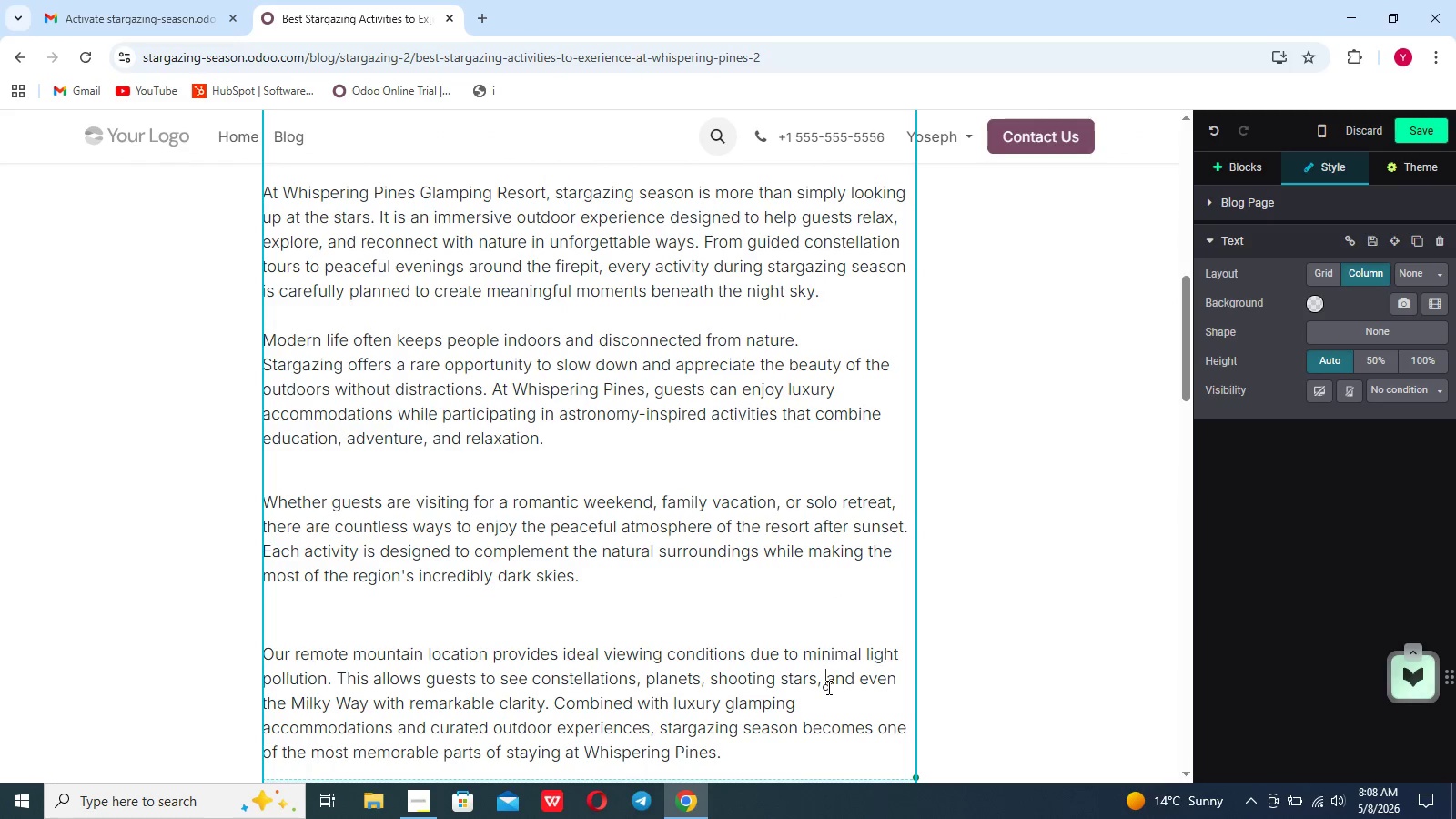 
scroll: coordinate [827, 687], scroll_direction: down, amount: 38.0
 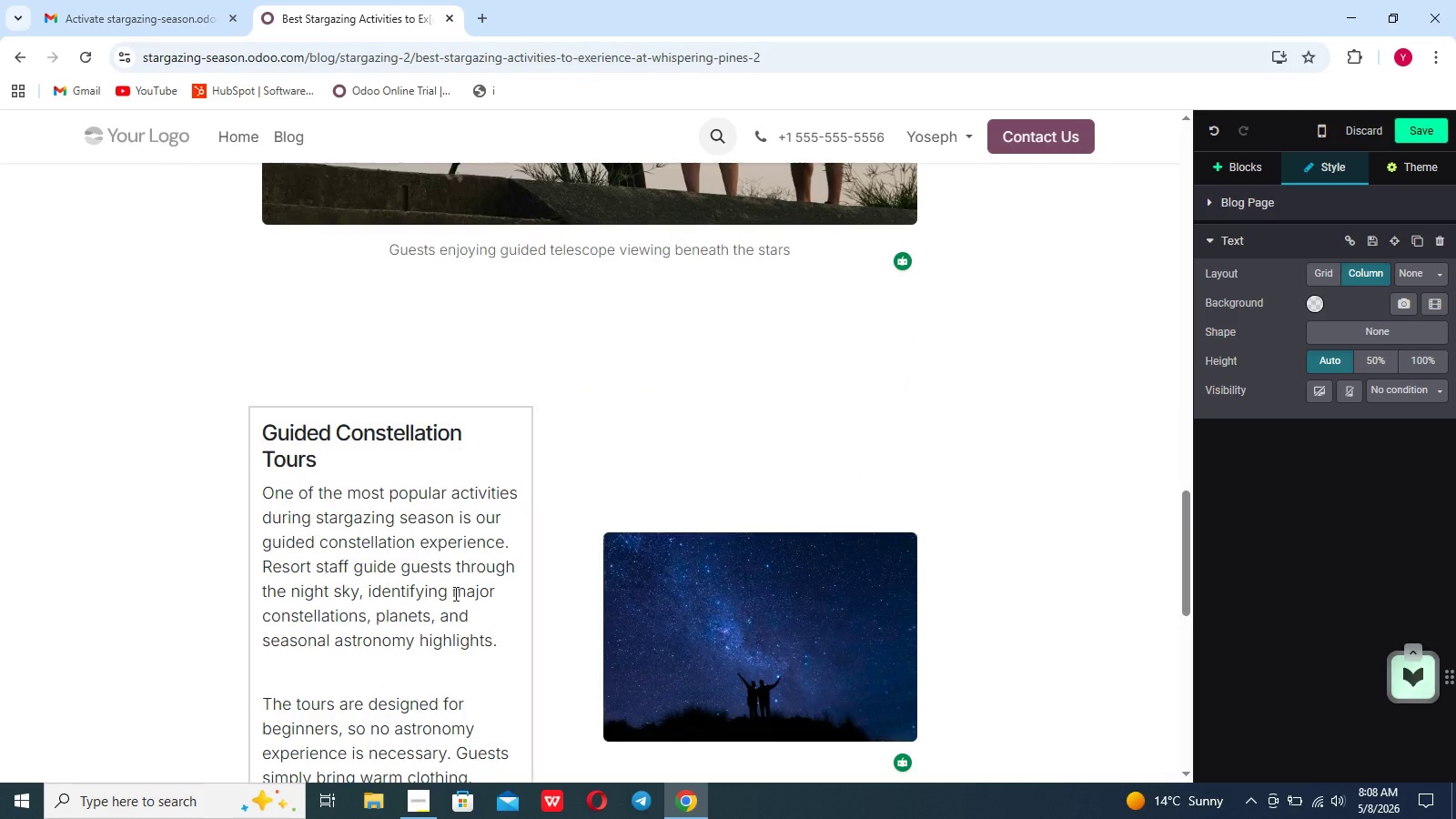 
left_click([454, 593])
 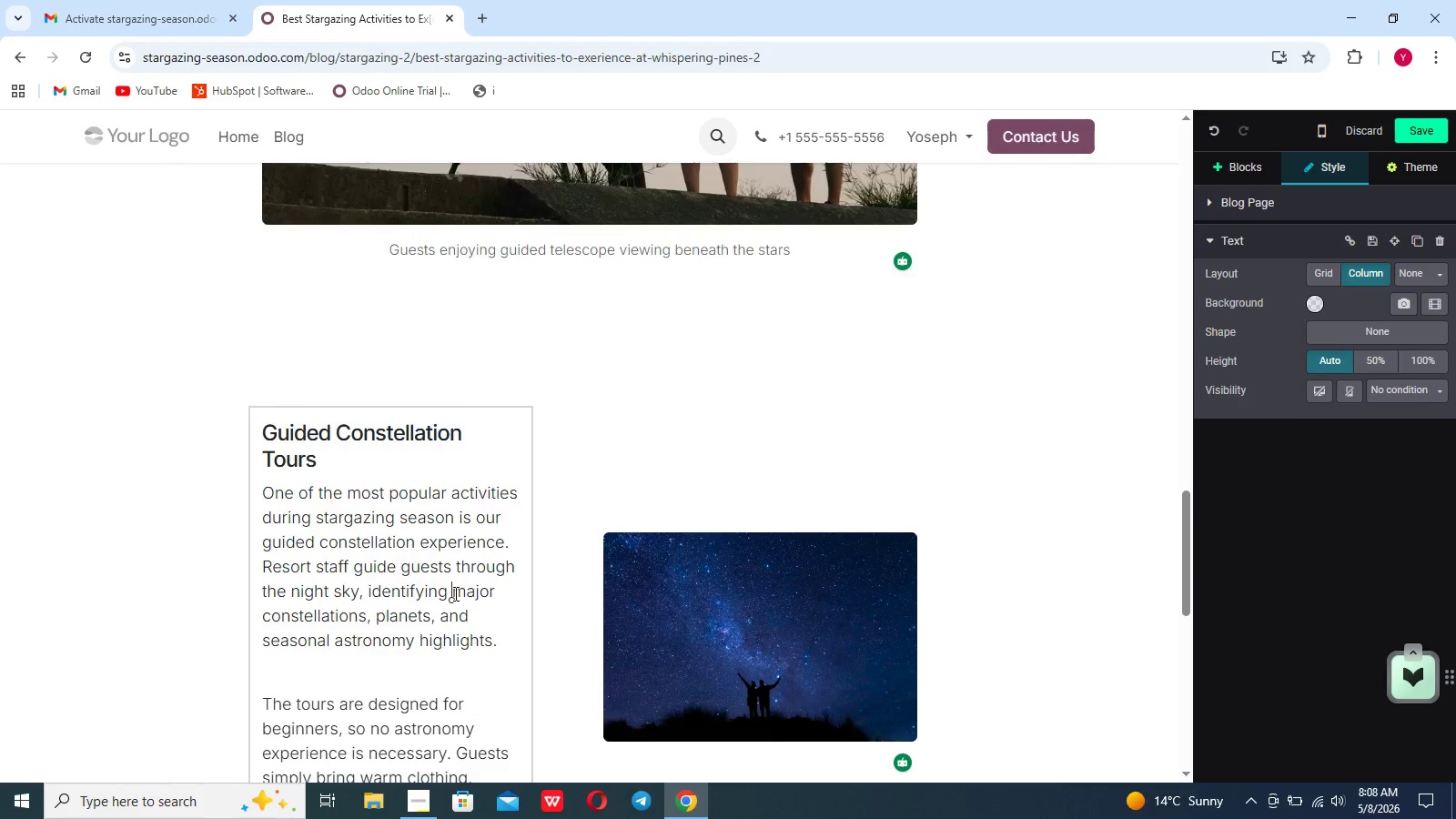 
scroll: coordinate [454, 593], scroll_direction: down, amount: 13.0
 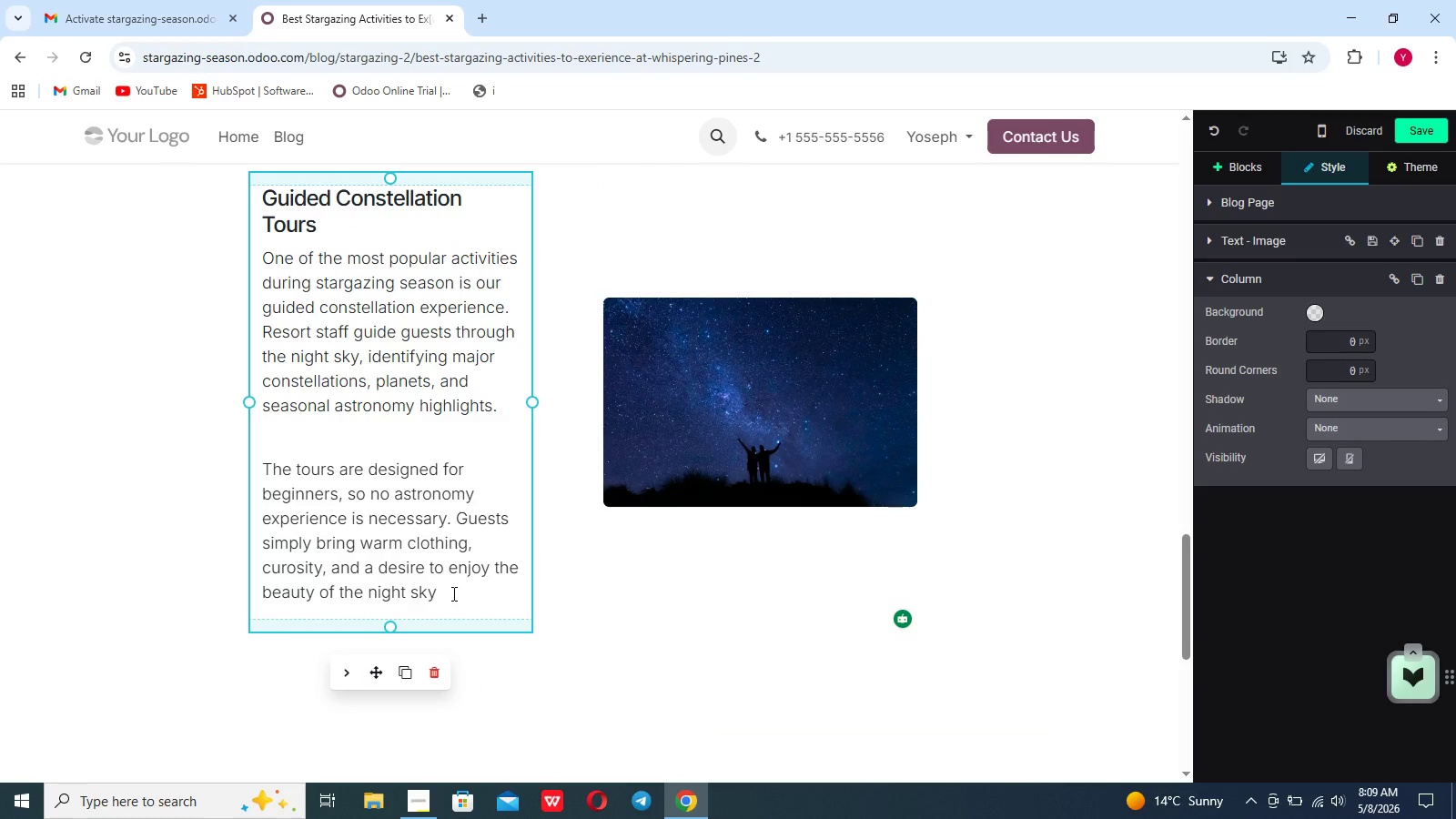 
left_click([452, 593])
 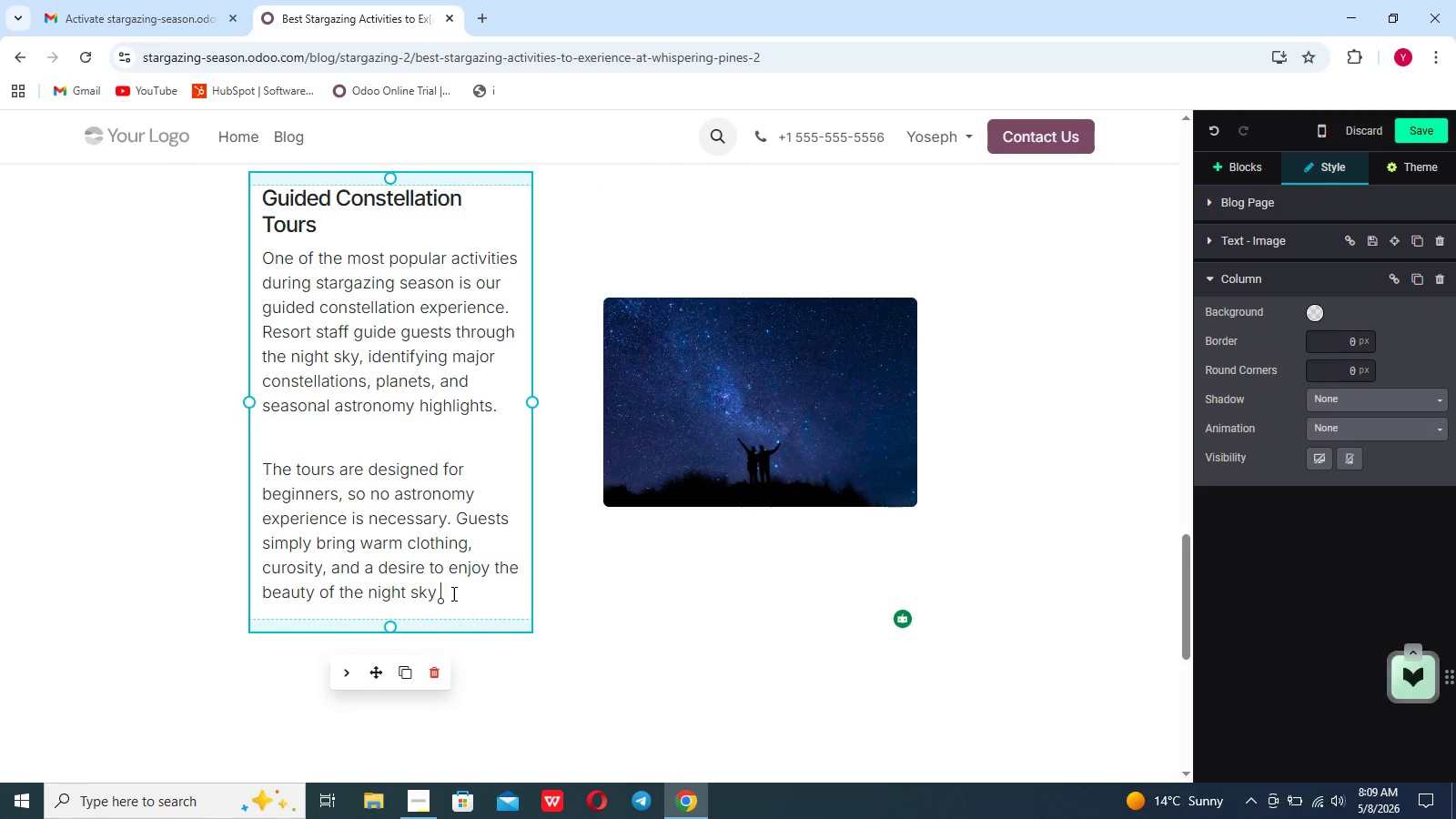 
wait(13.75)
 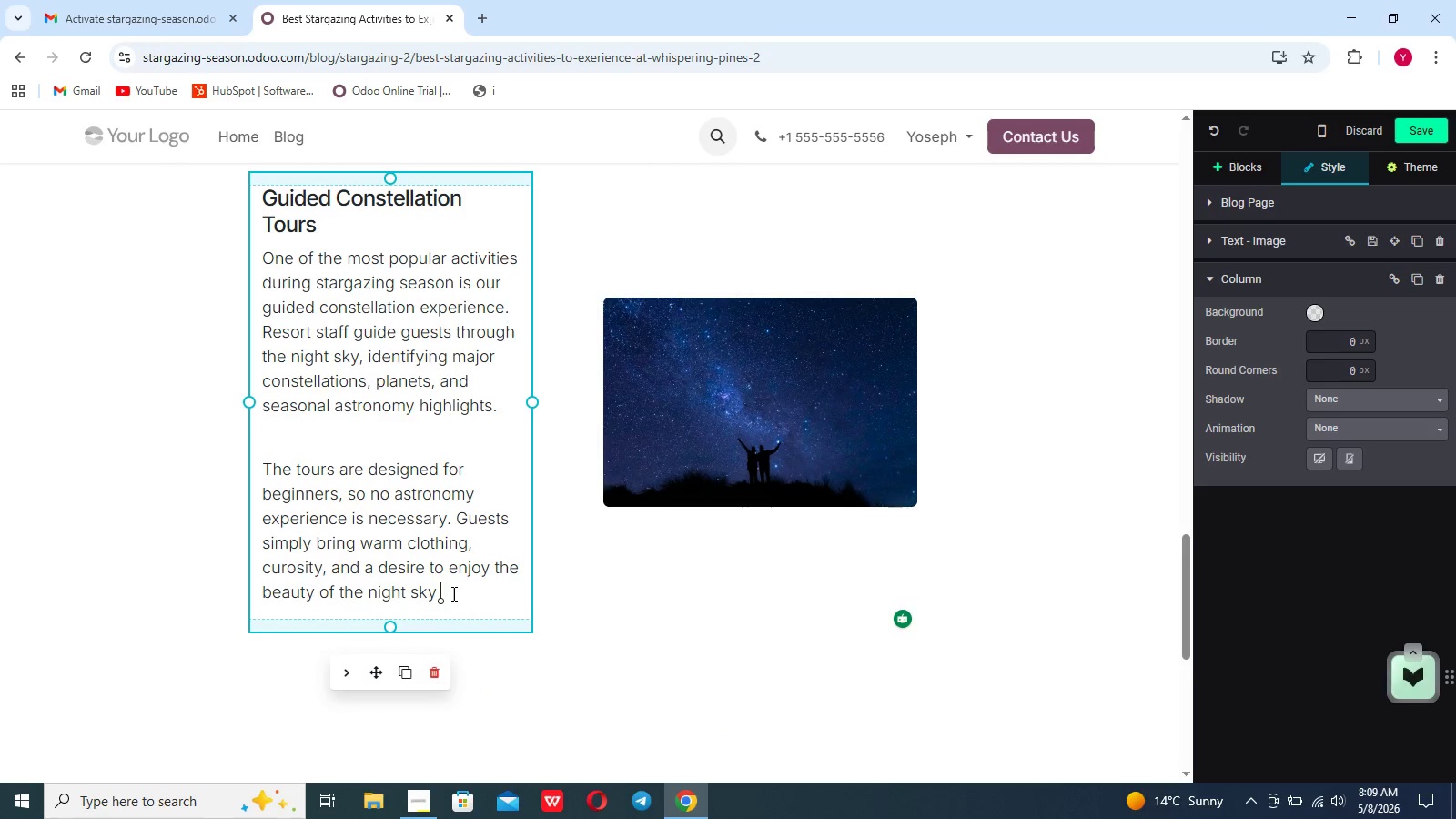 
left_click([1216, 170])
 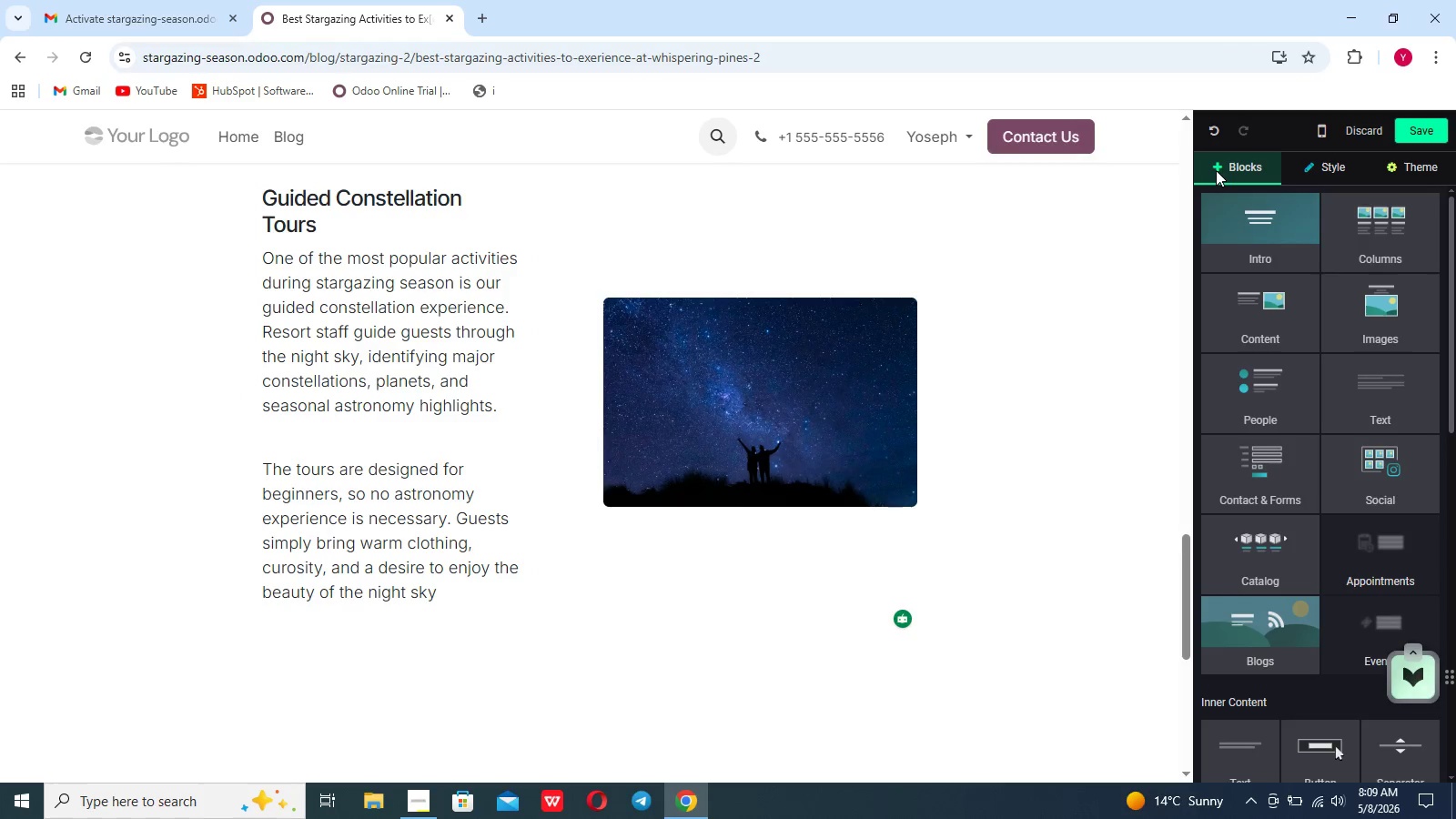 
wait(7.17)
 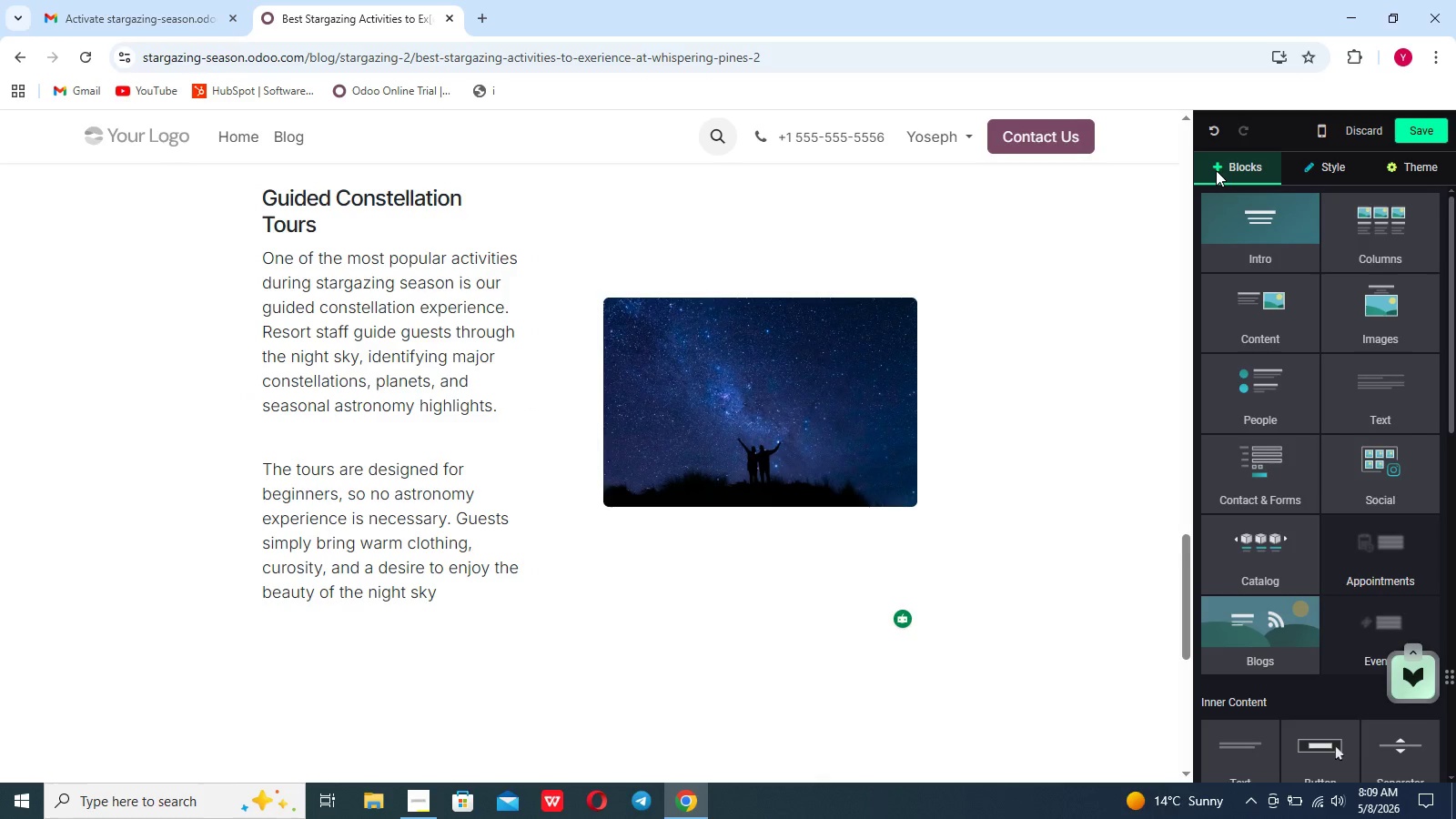 
left_click([1384, 380])
 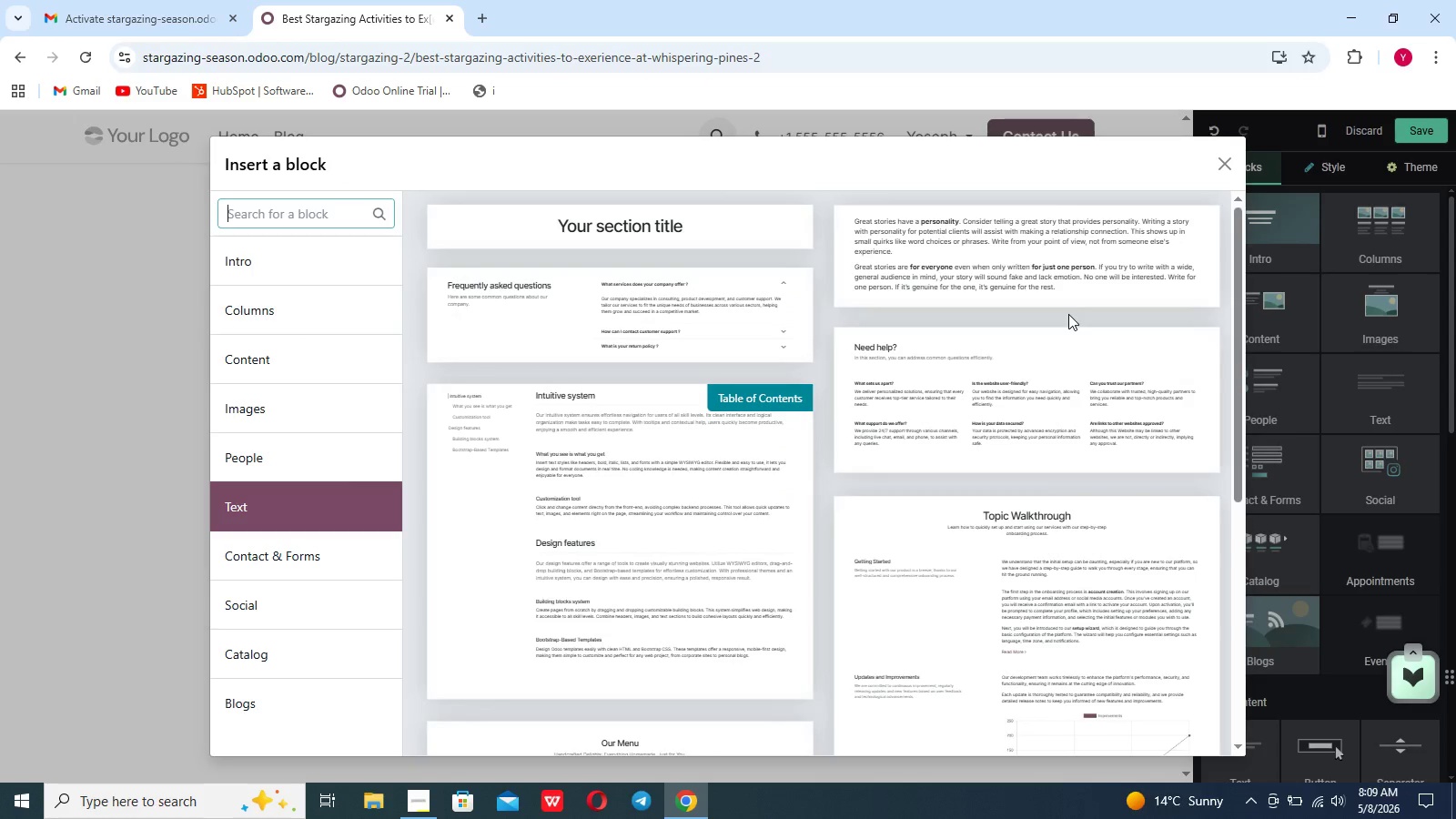 
left_click([1031, 267])
 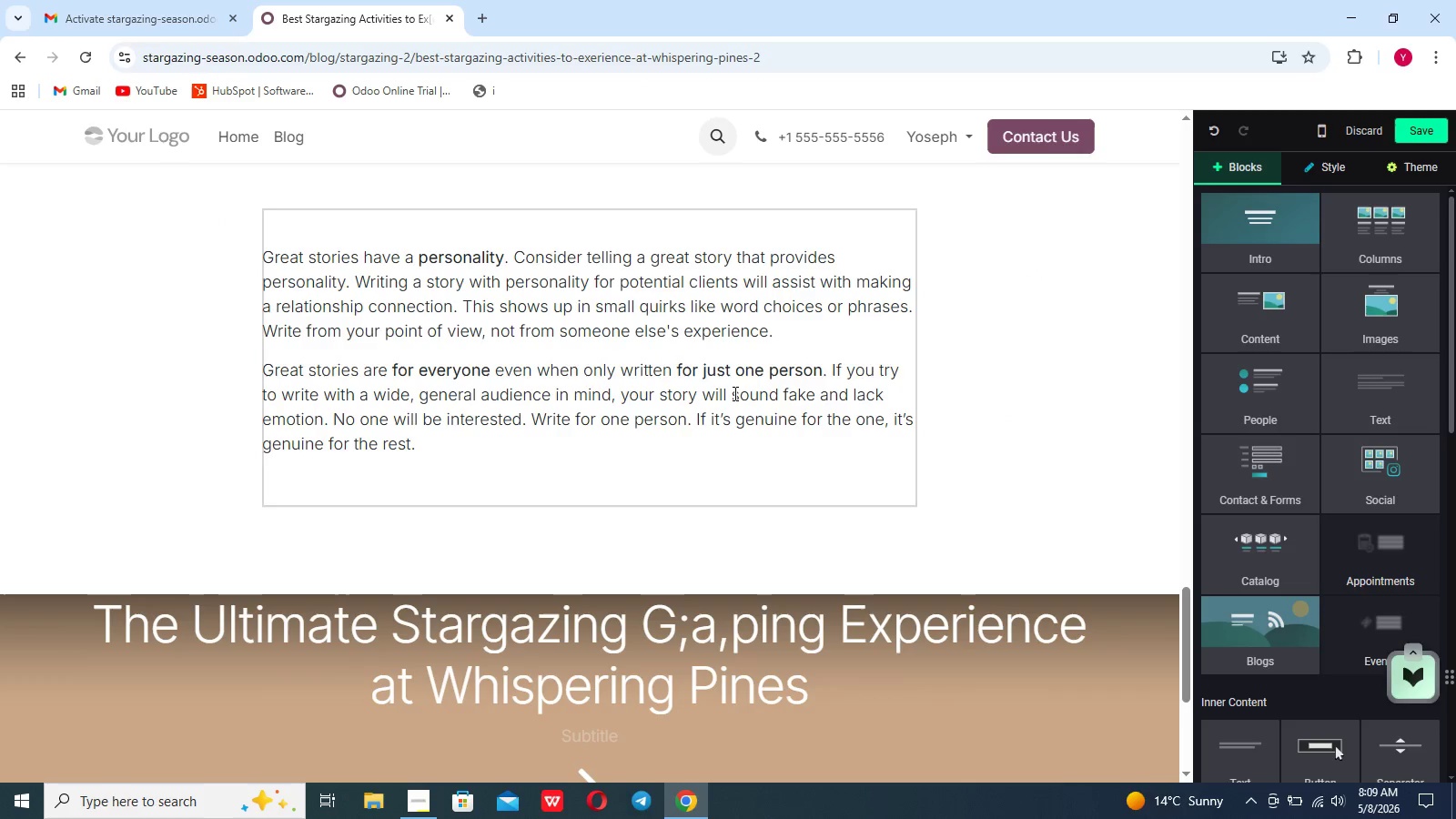 
left_click_drag(start_coordinate=[442, 460], to_coordinate=[255, 253])
 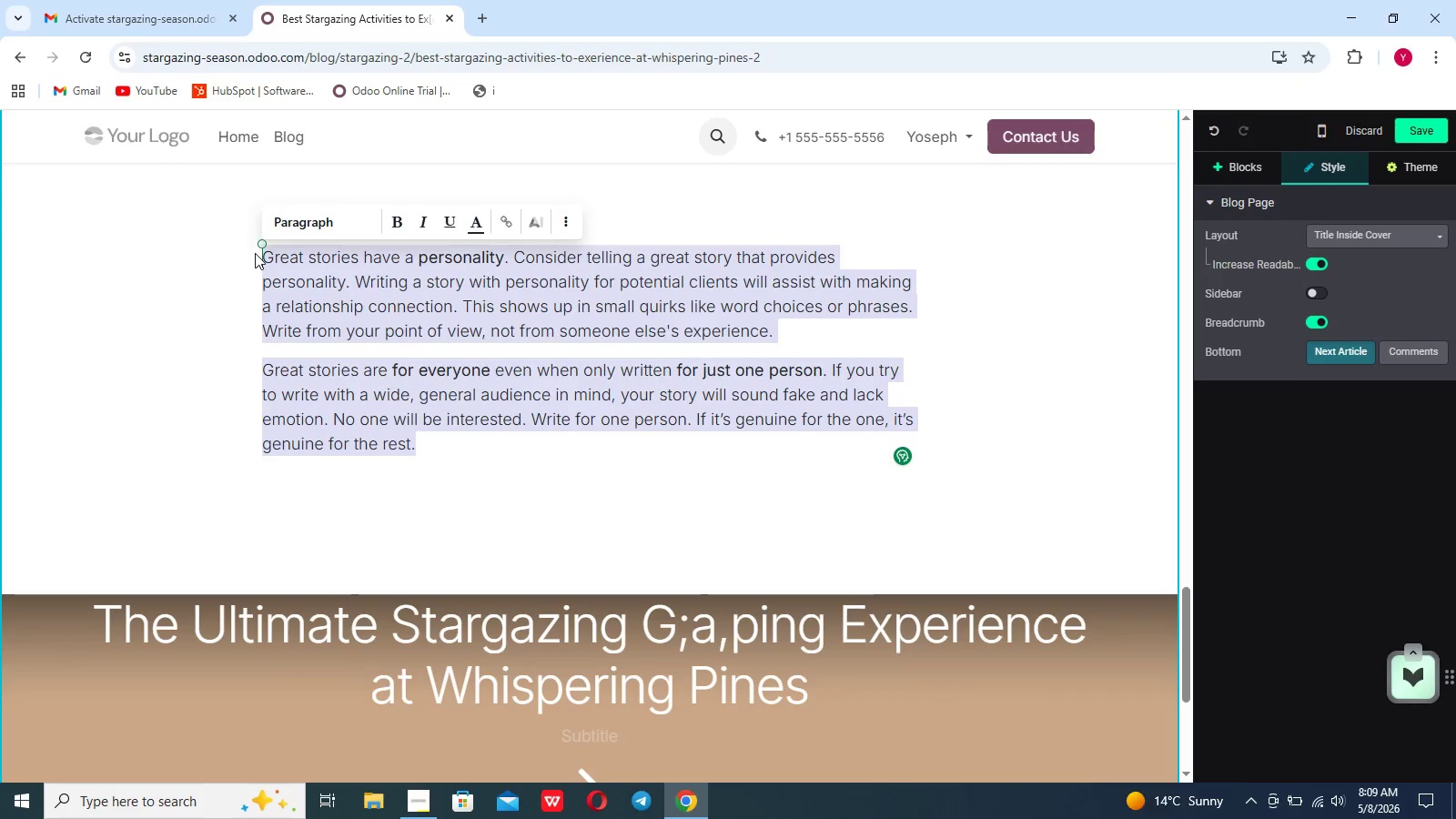 
key(Backspace)
 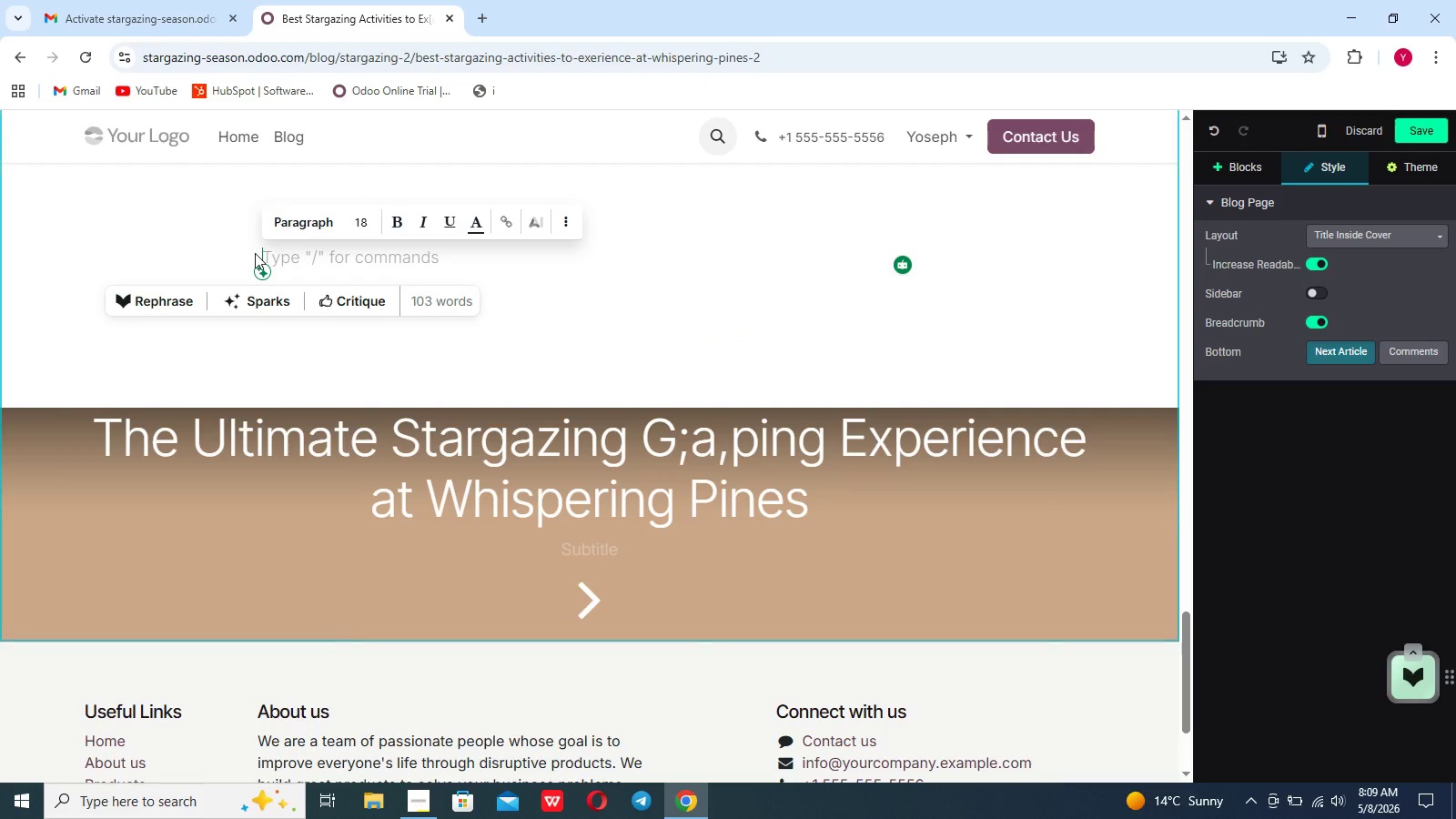 
scroll: coordinate [255, 253], scroll_direction: up, amount: 14.0
 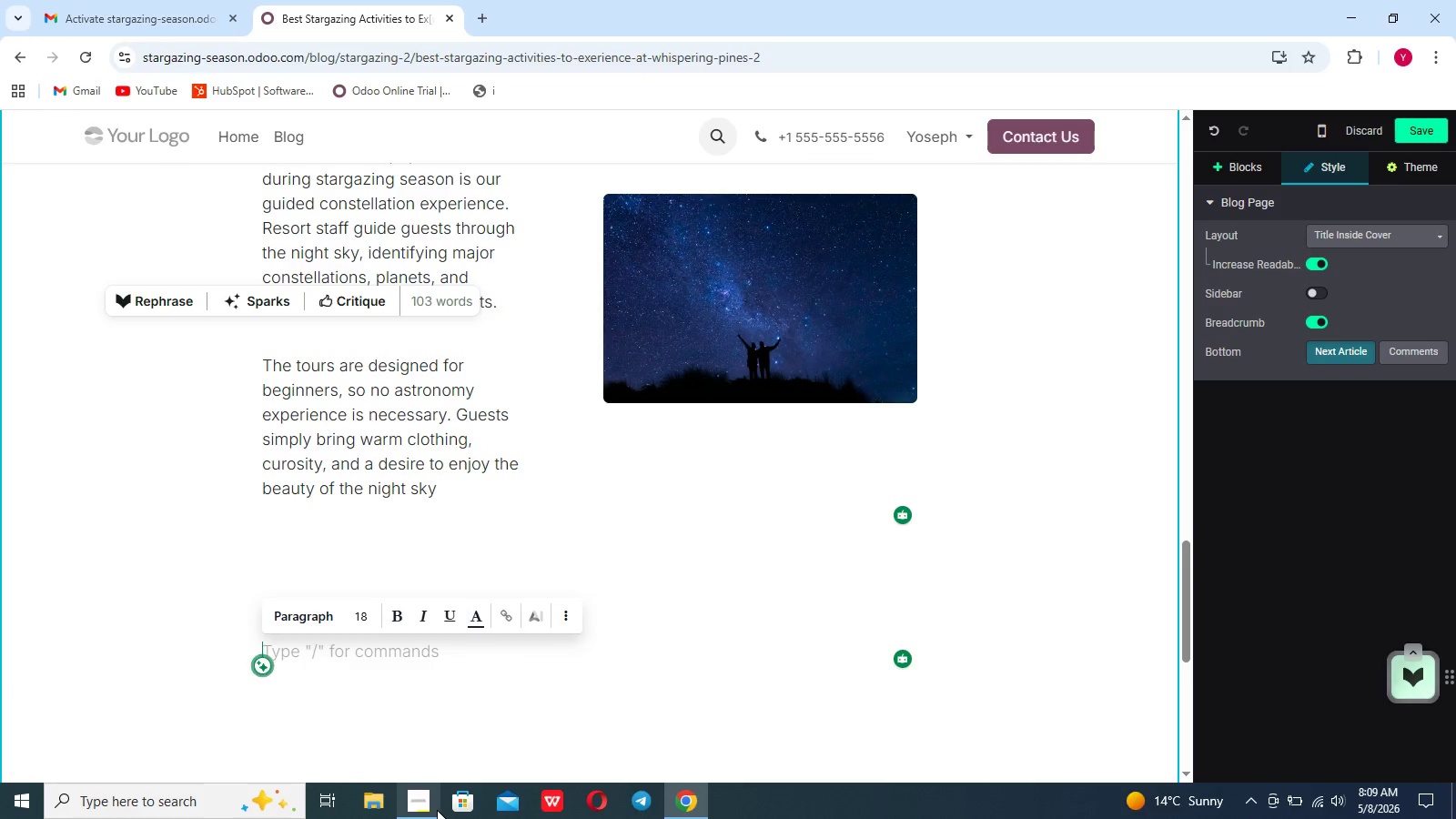 
left_click([435, 809])